 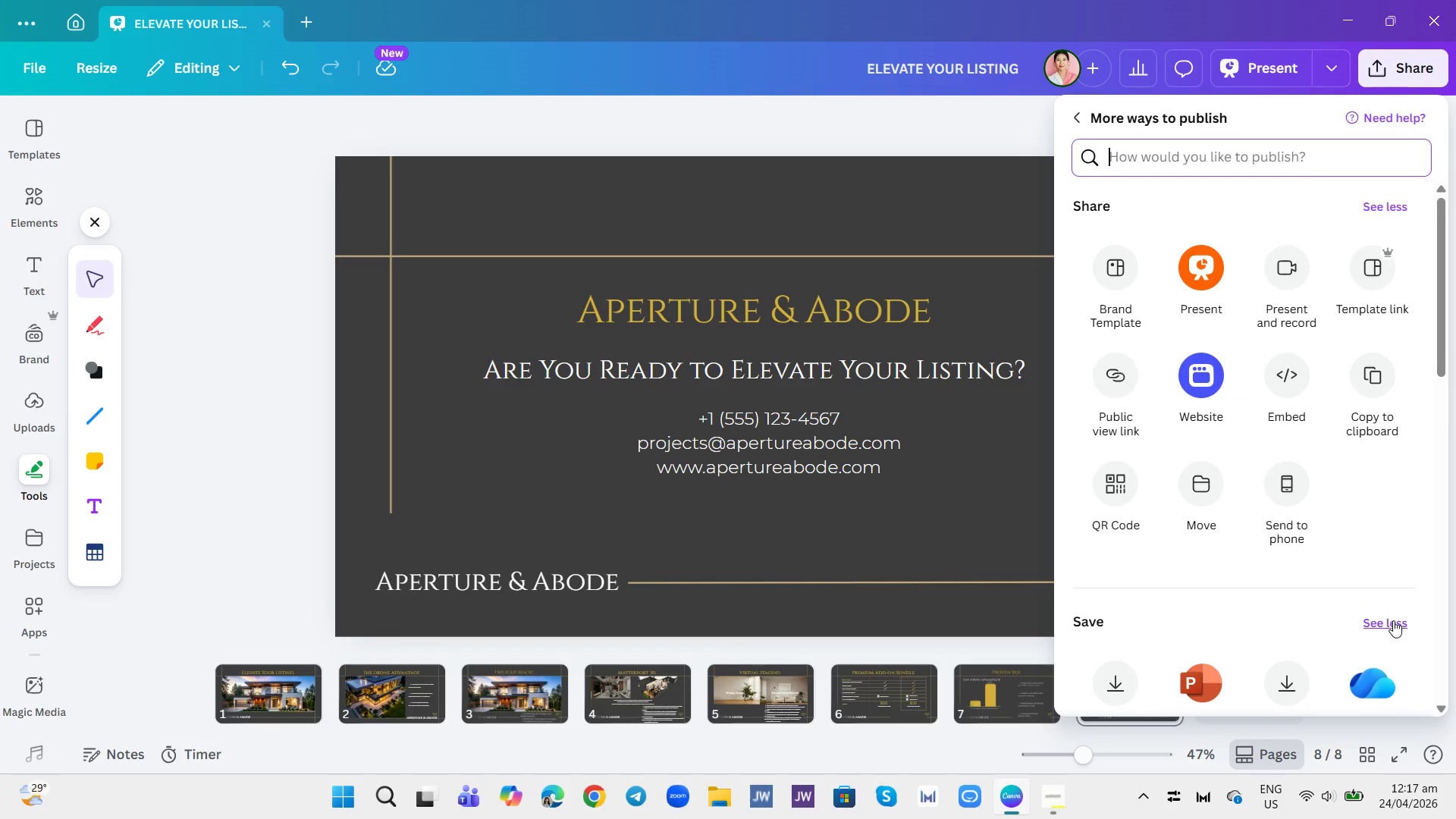 
left_click([1354, 249])
 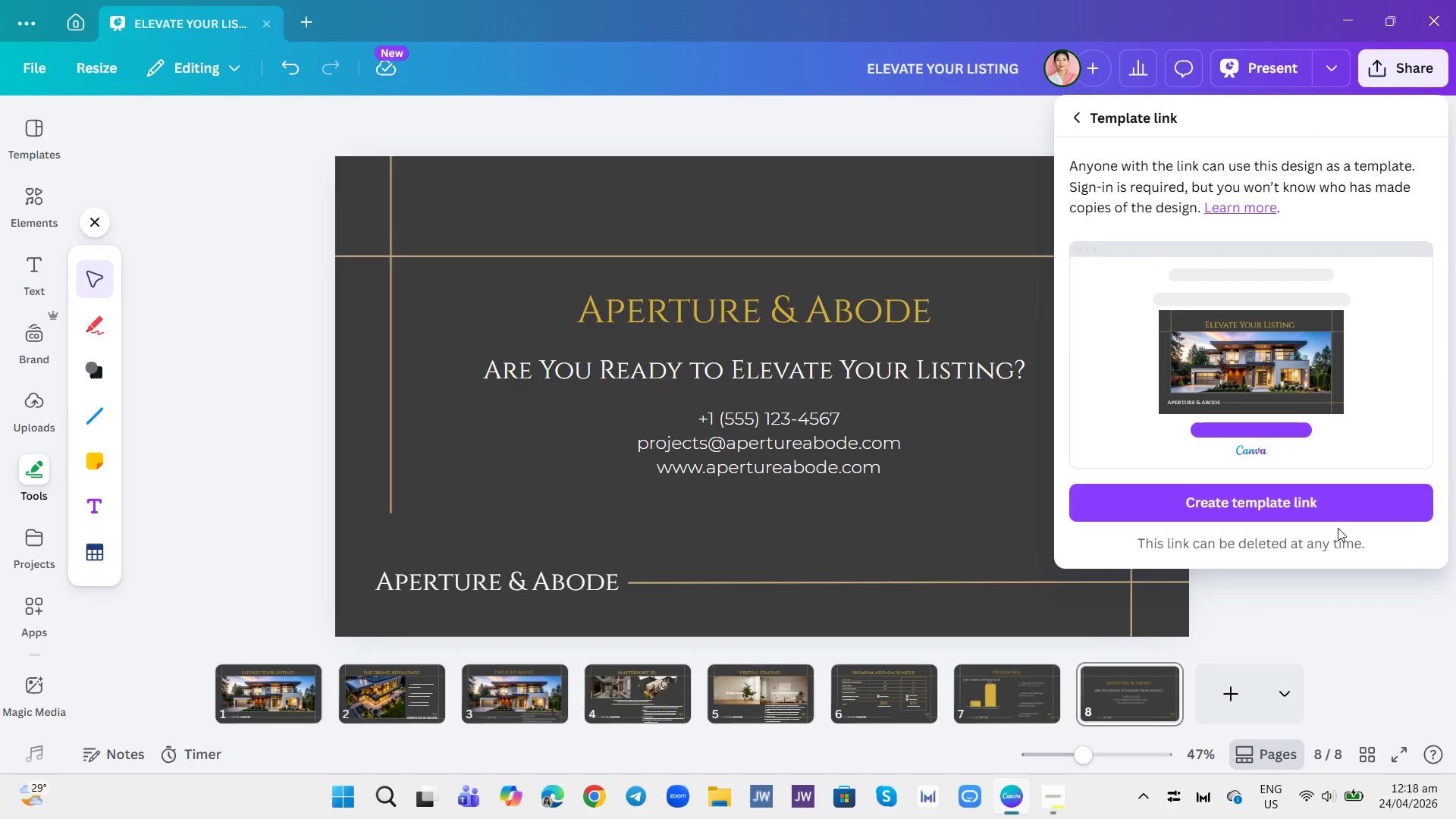 
wait(6.53)
 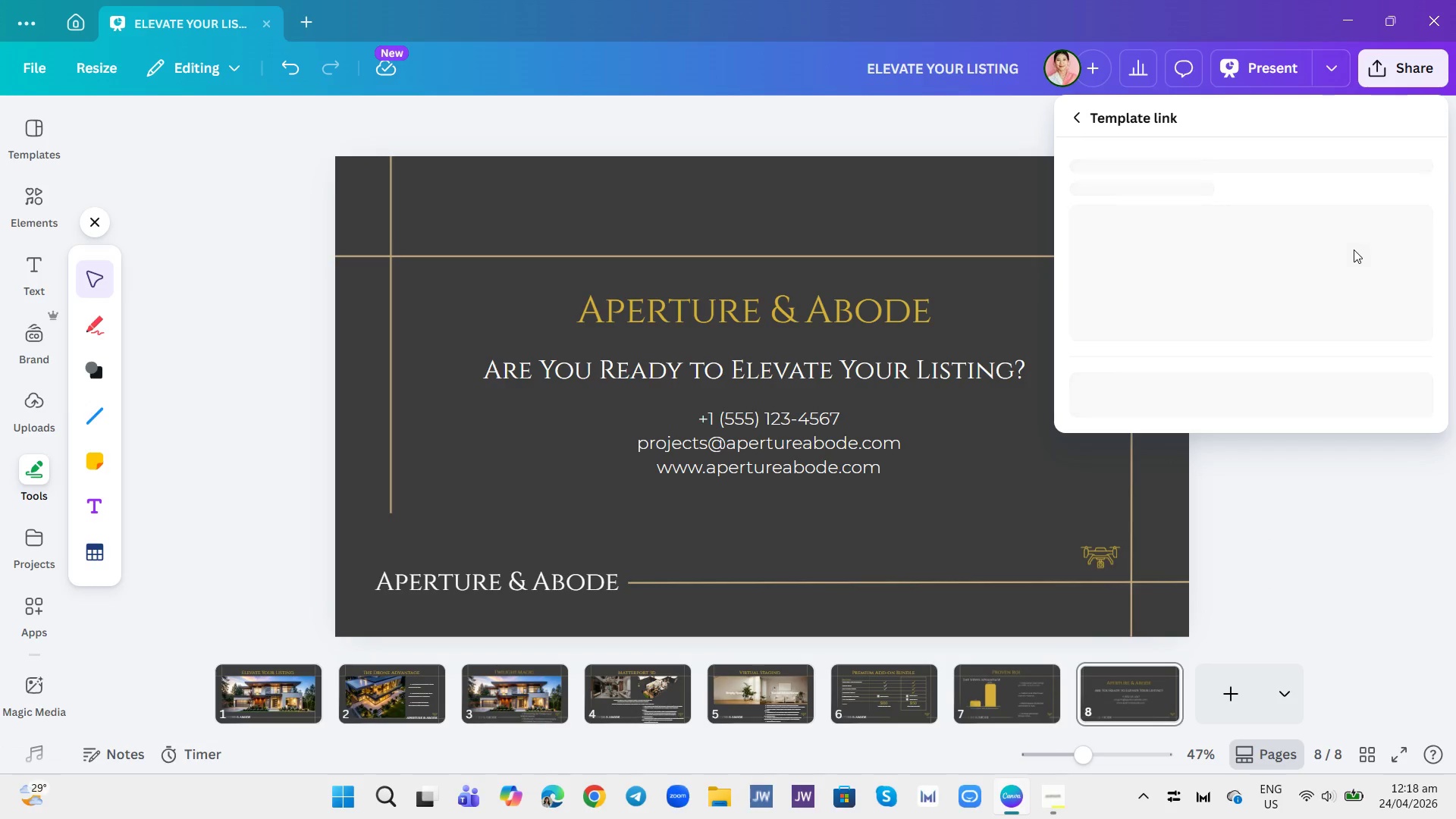 
left_click([1268, 518])
 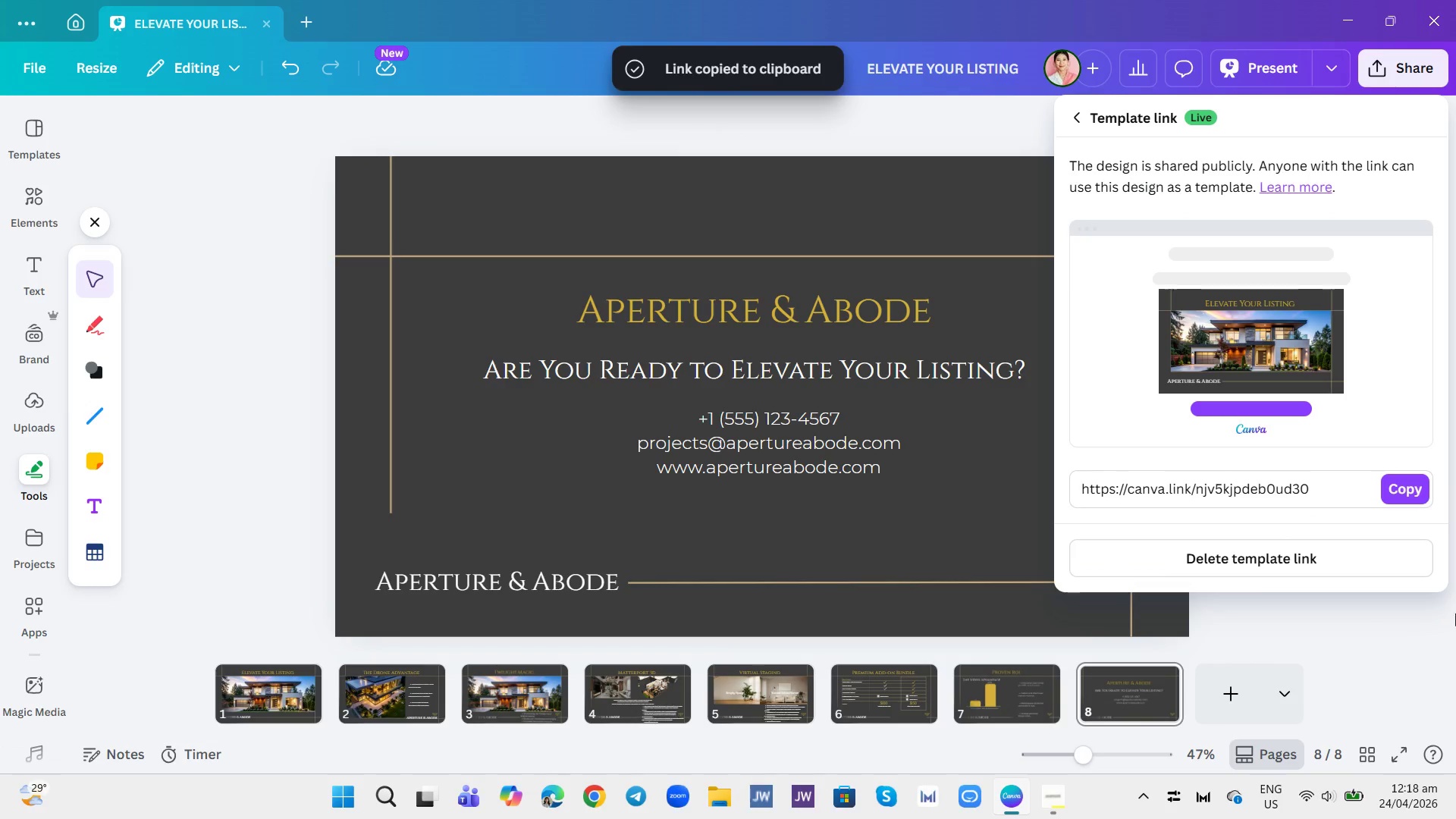 
wait(5.38)
 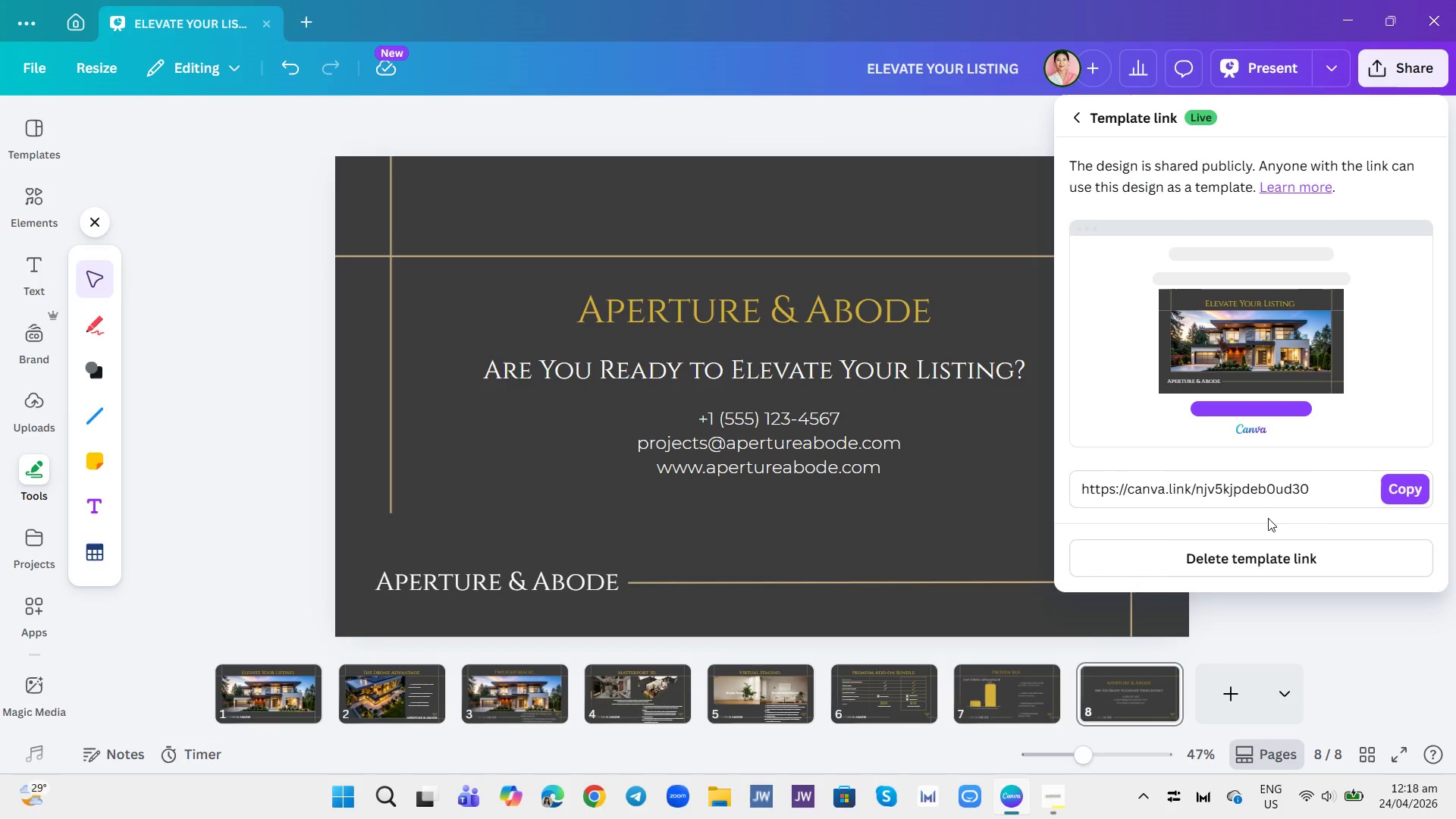 
left_click([1398, 492])
 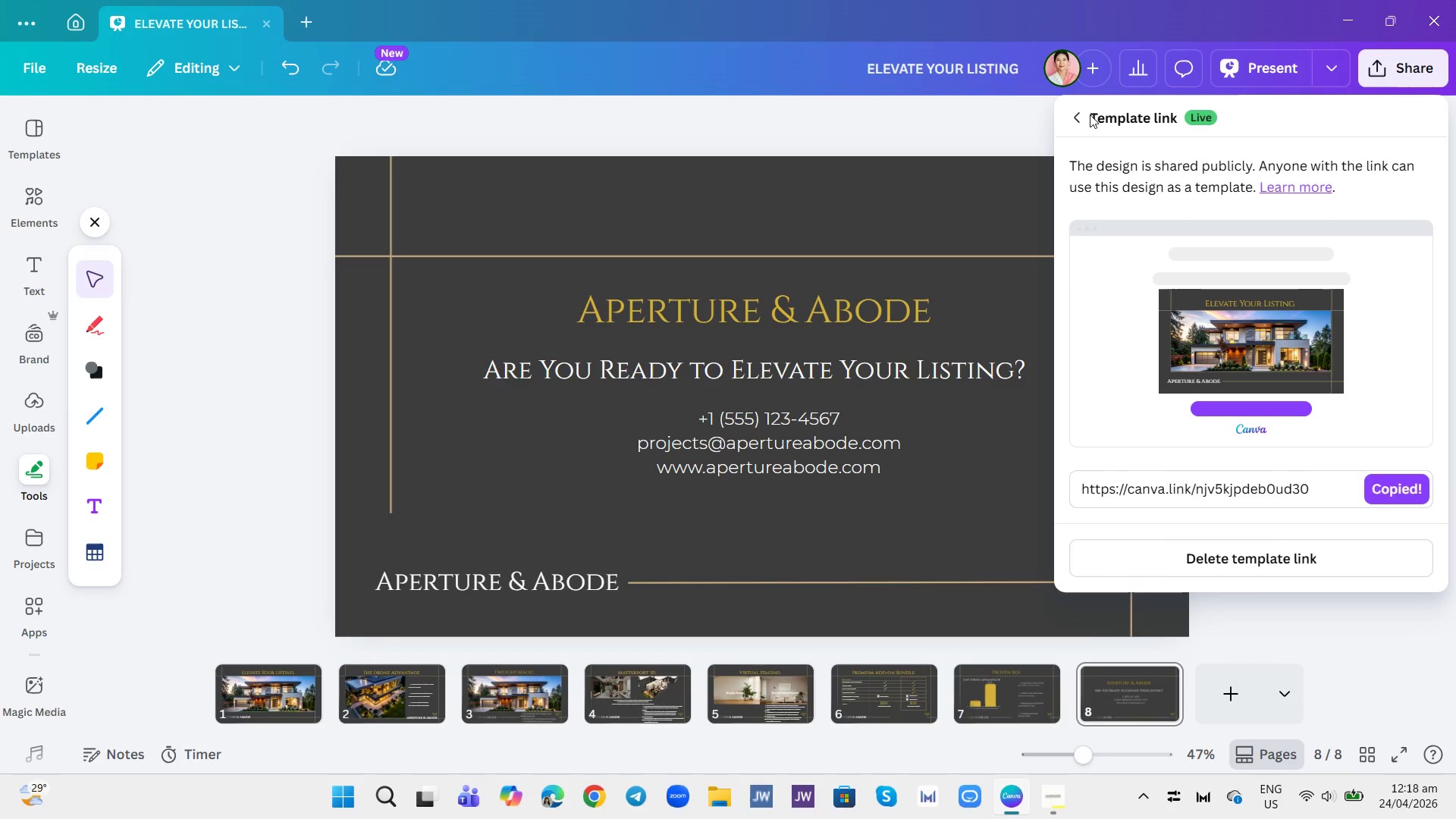 
double_click([1090, 115])
 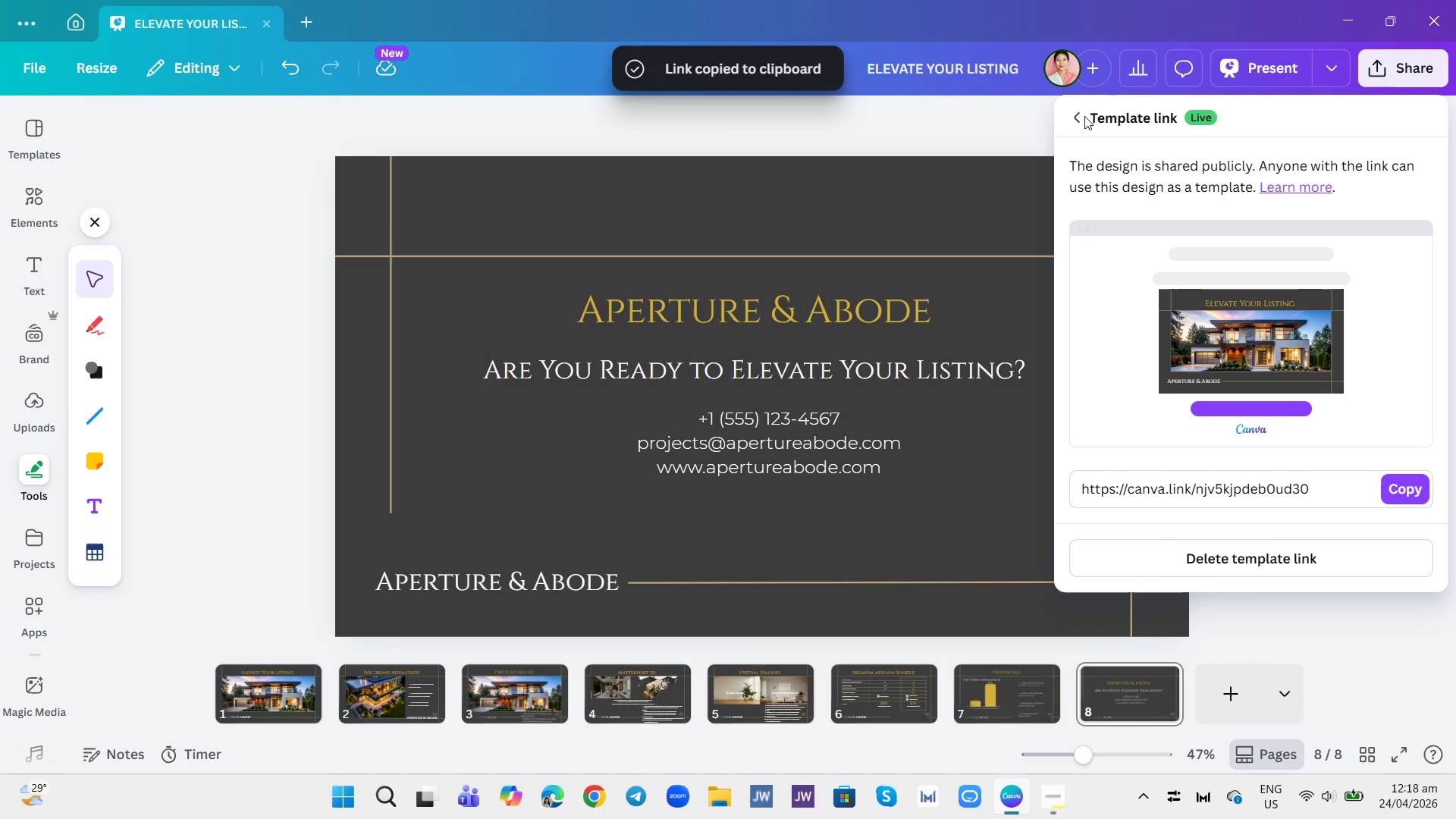 
triple_click([1084, 116])
 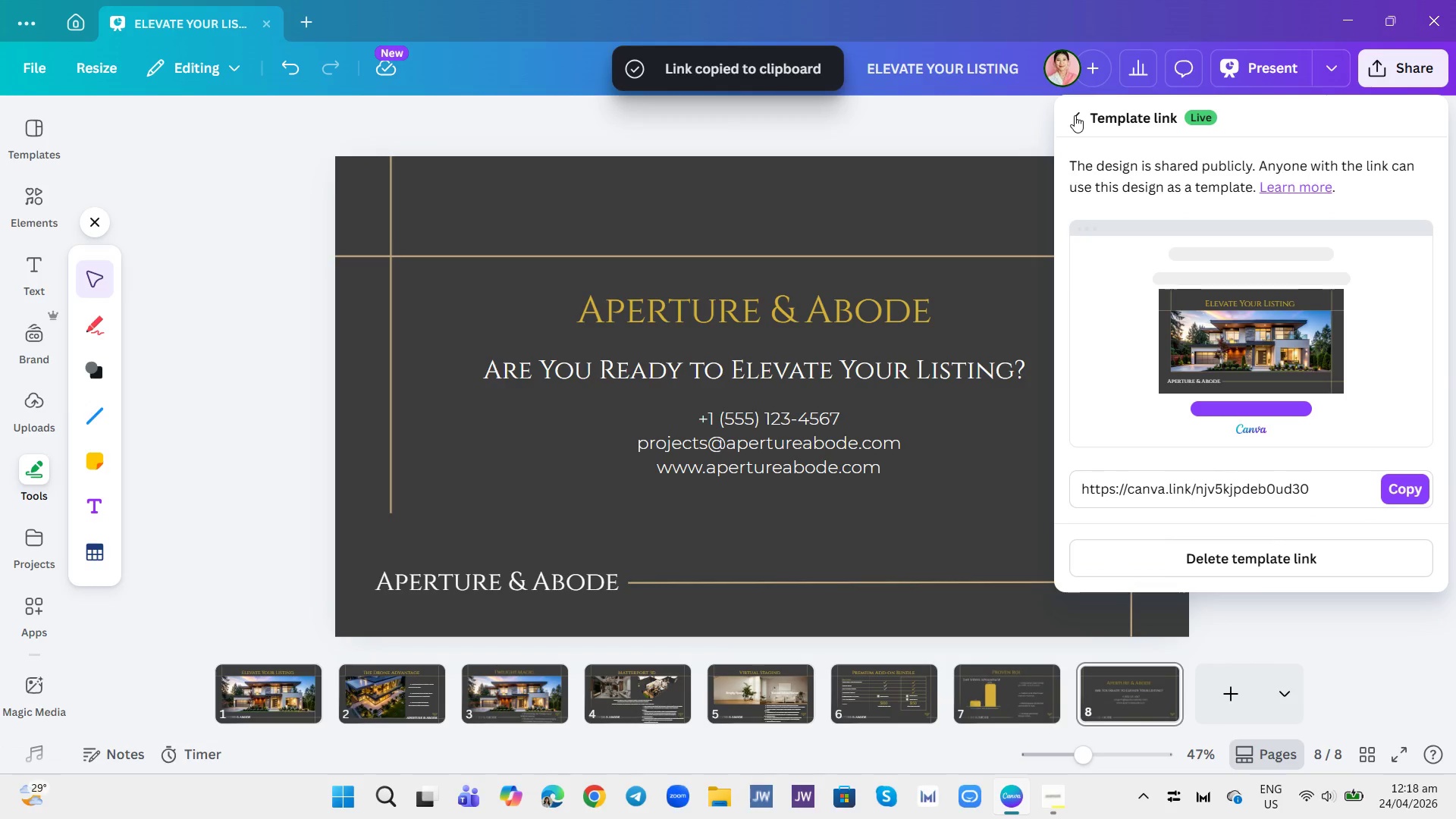 
triple_click([1075, 115])
 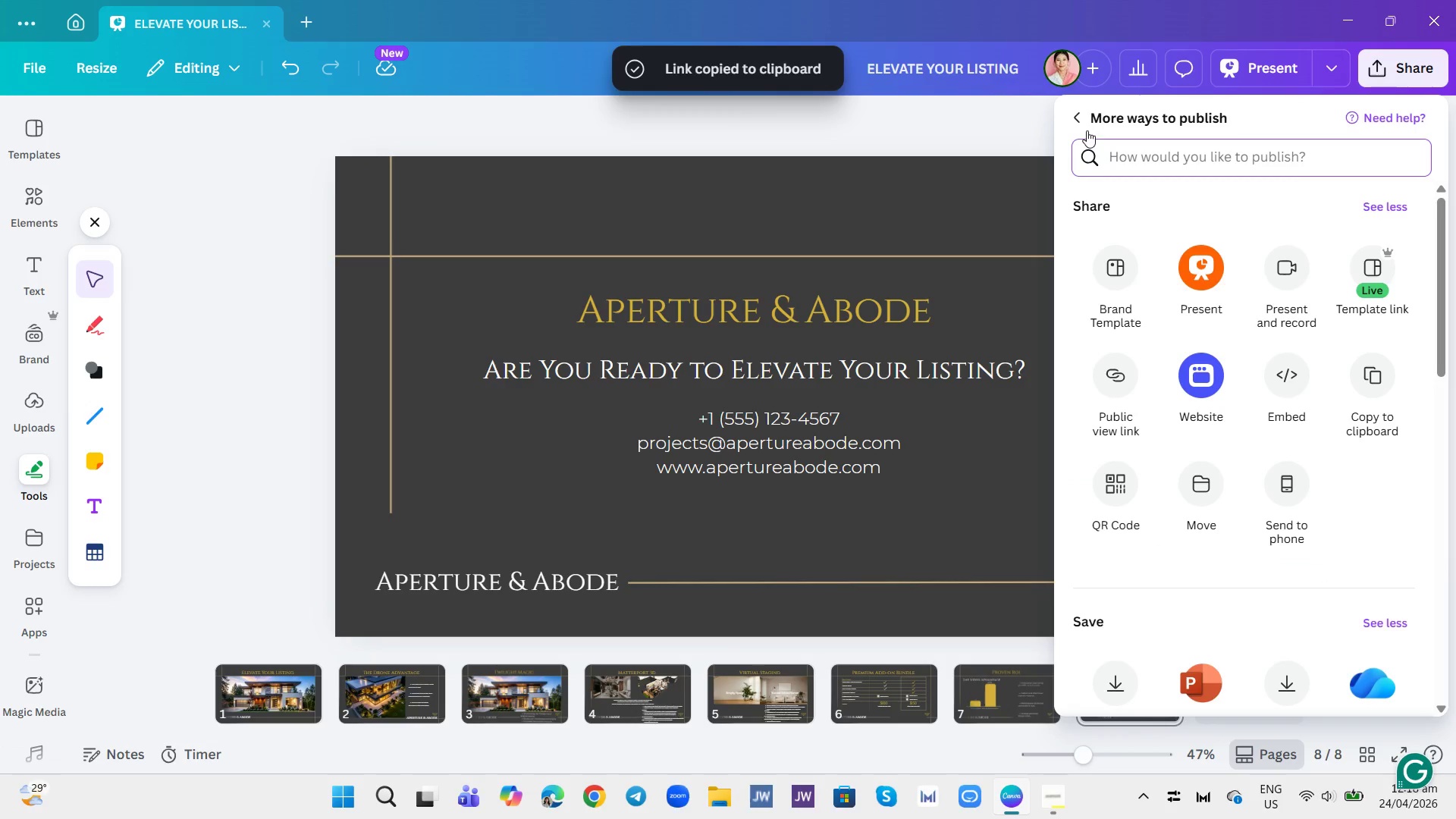 
left_click([1076, 118])
 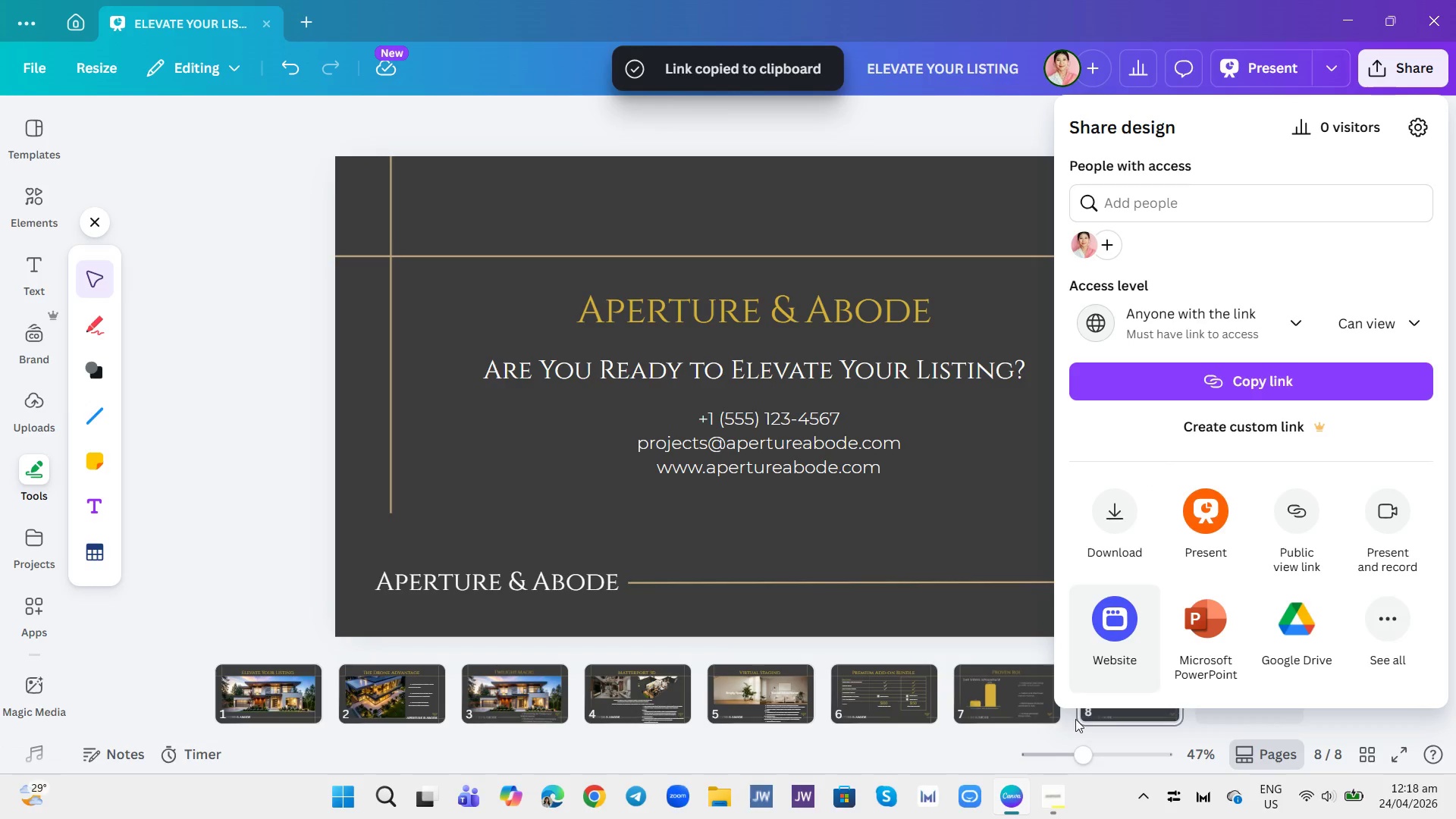 
left_click([1056, 799])